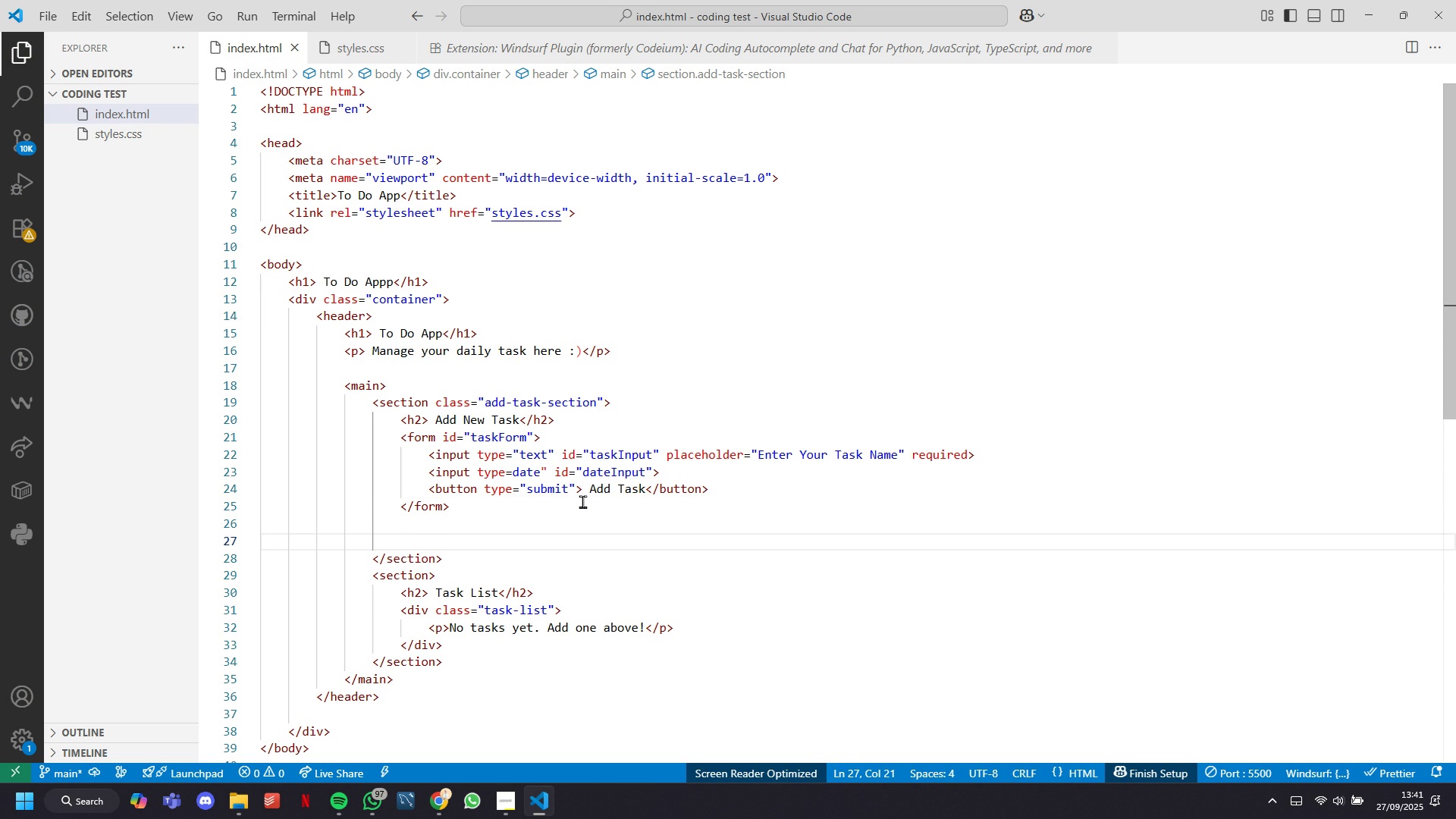 
key(Backspace)
 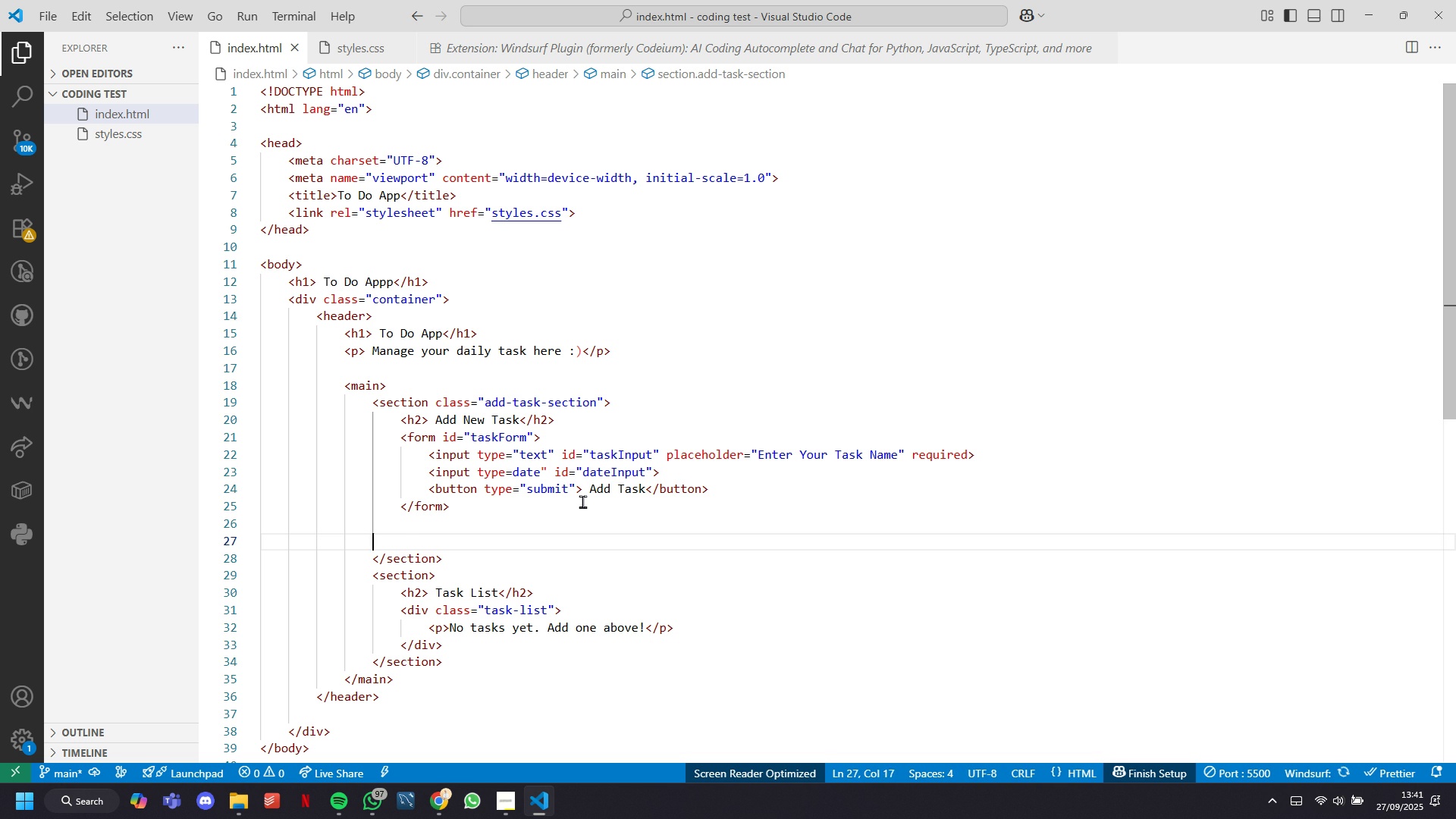 
key(Backspace)
 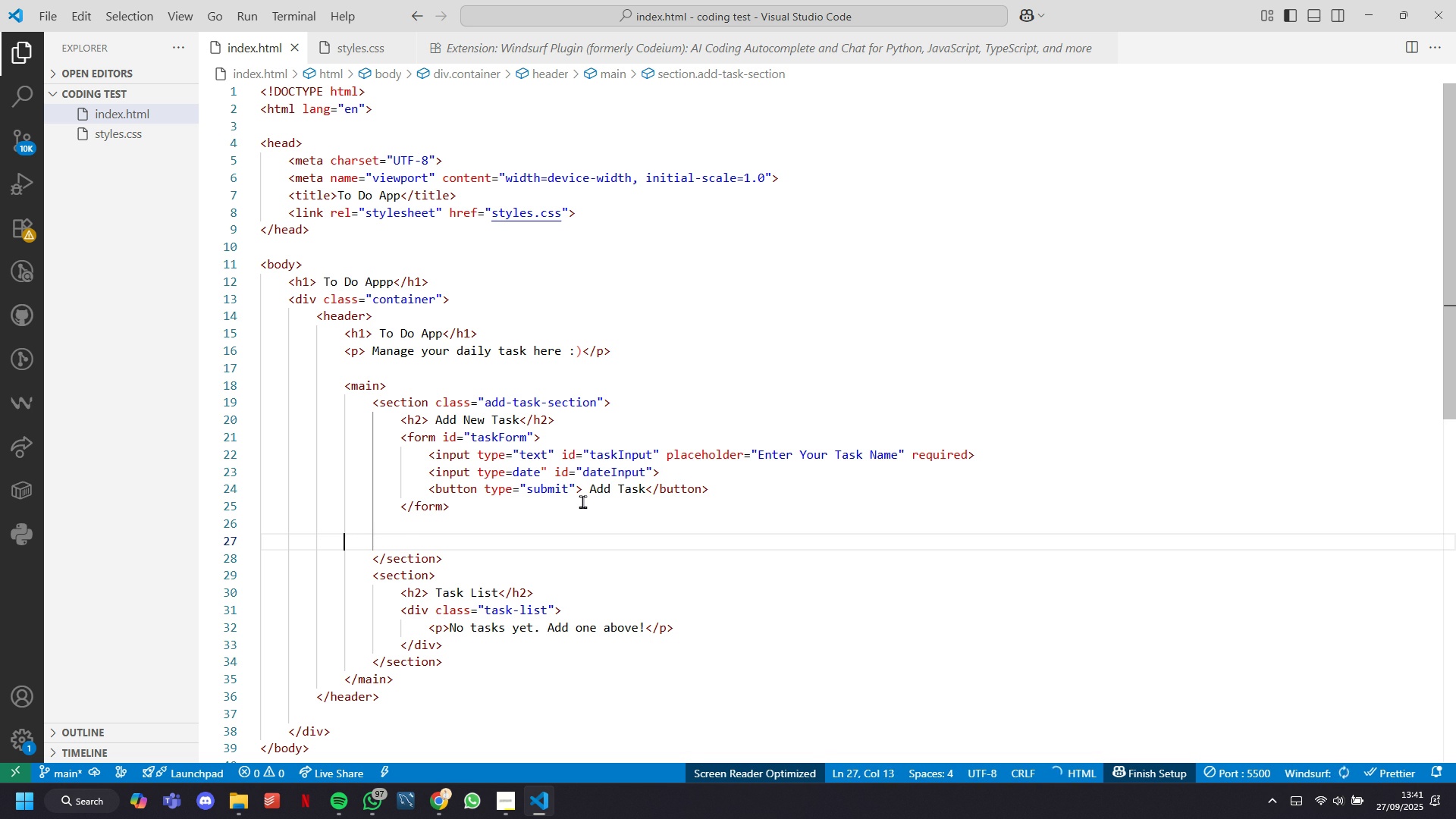 
key(Backspace)
 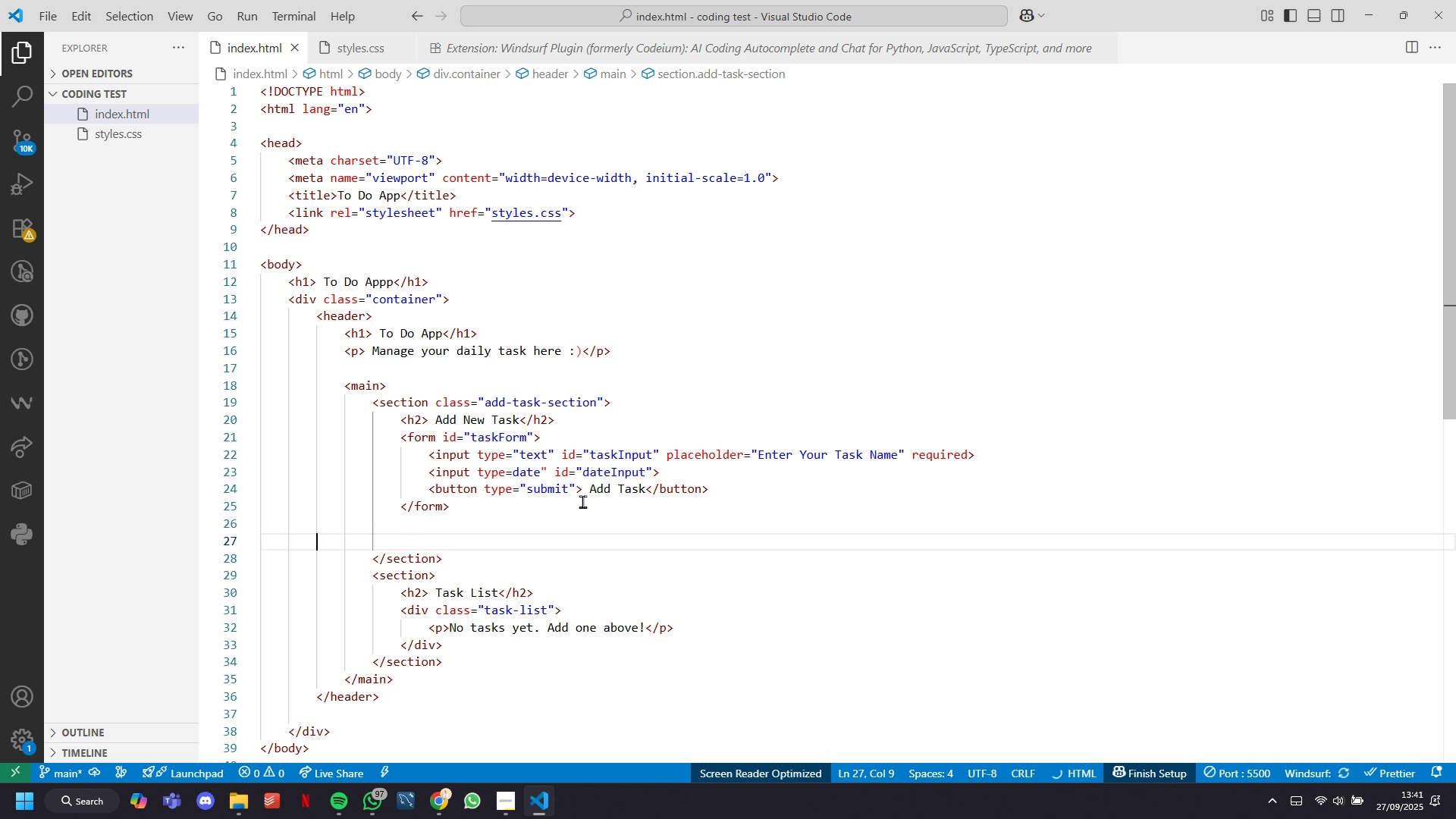 
key(Backspace)
 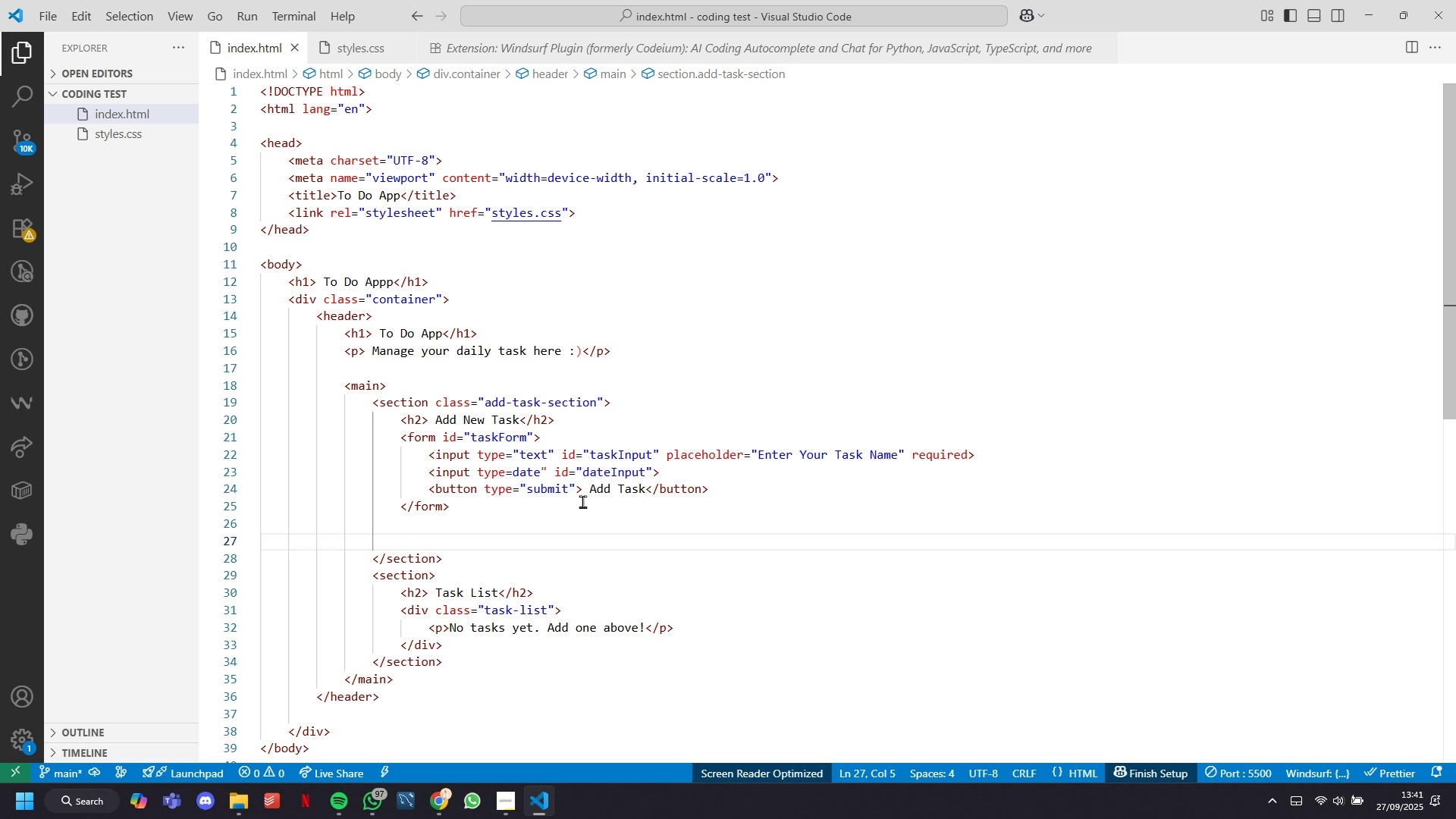 
key(Backspace)
 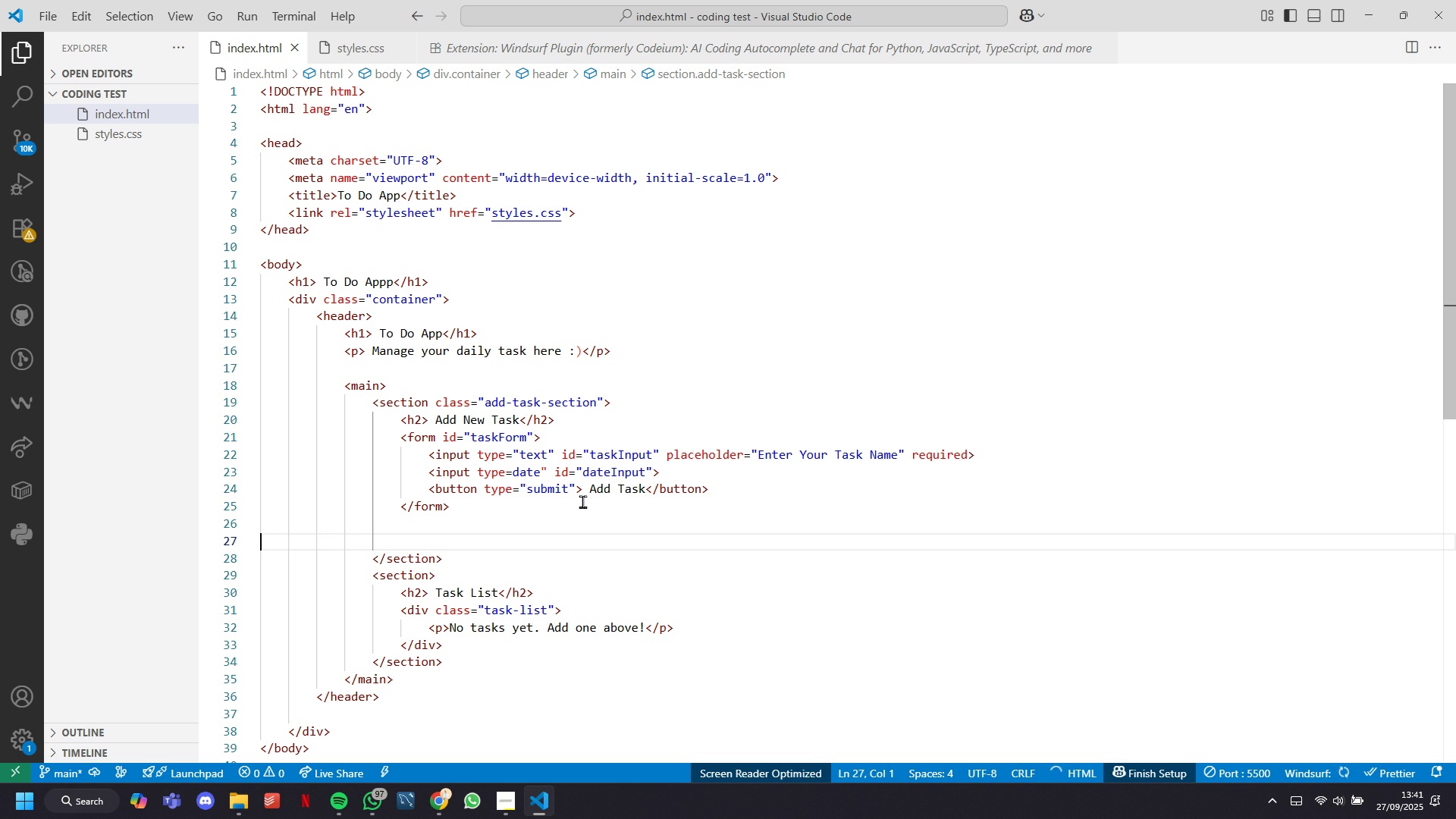 
key(Backspace)
 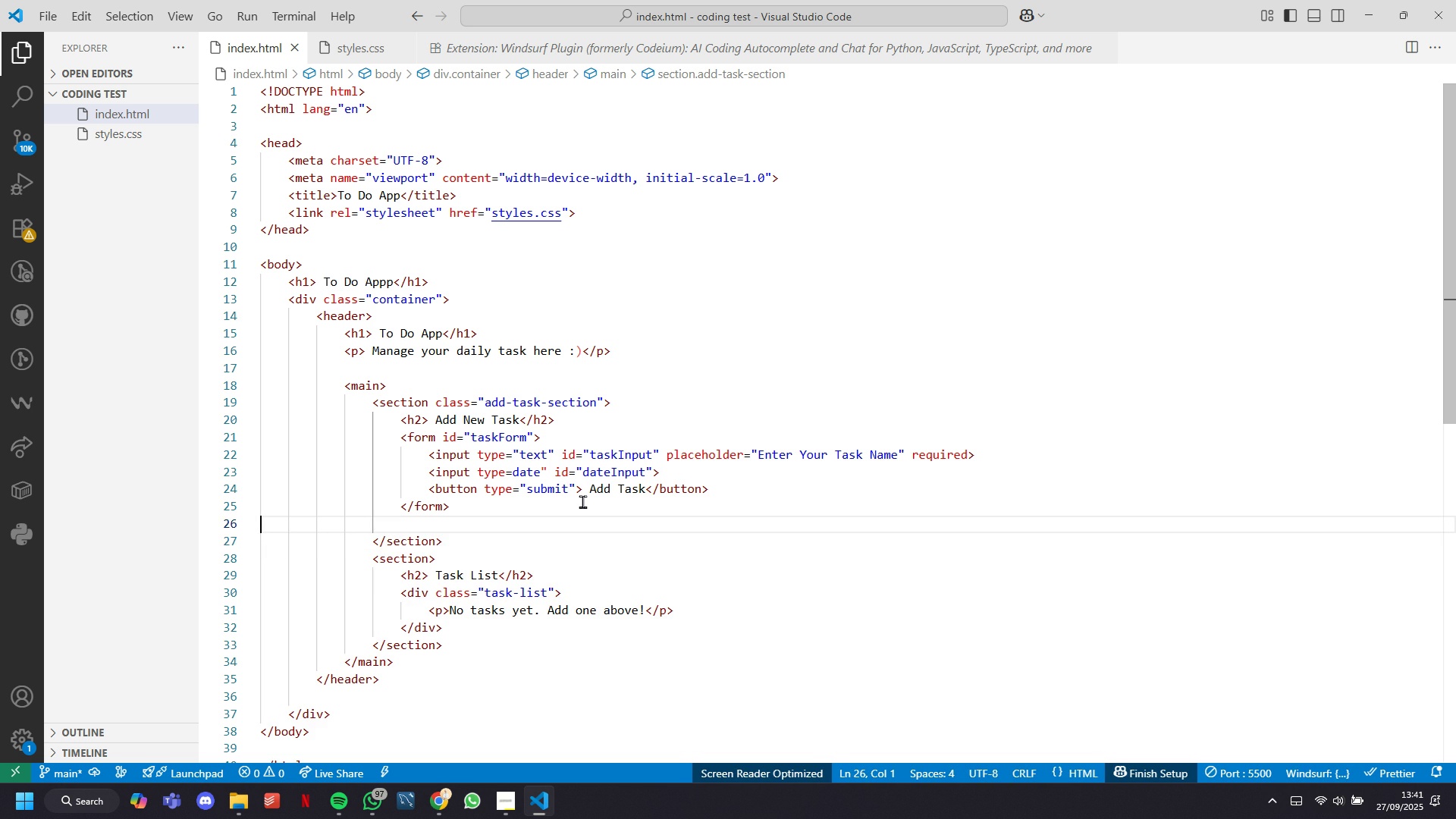 
key(Backspace)
 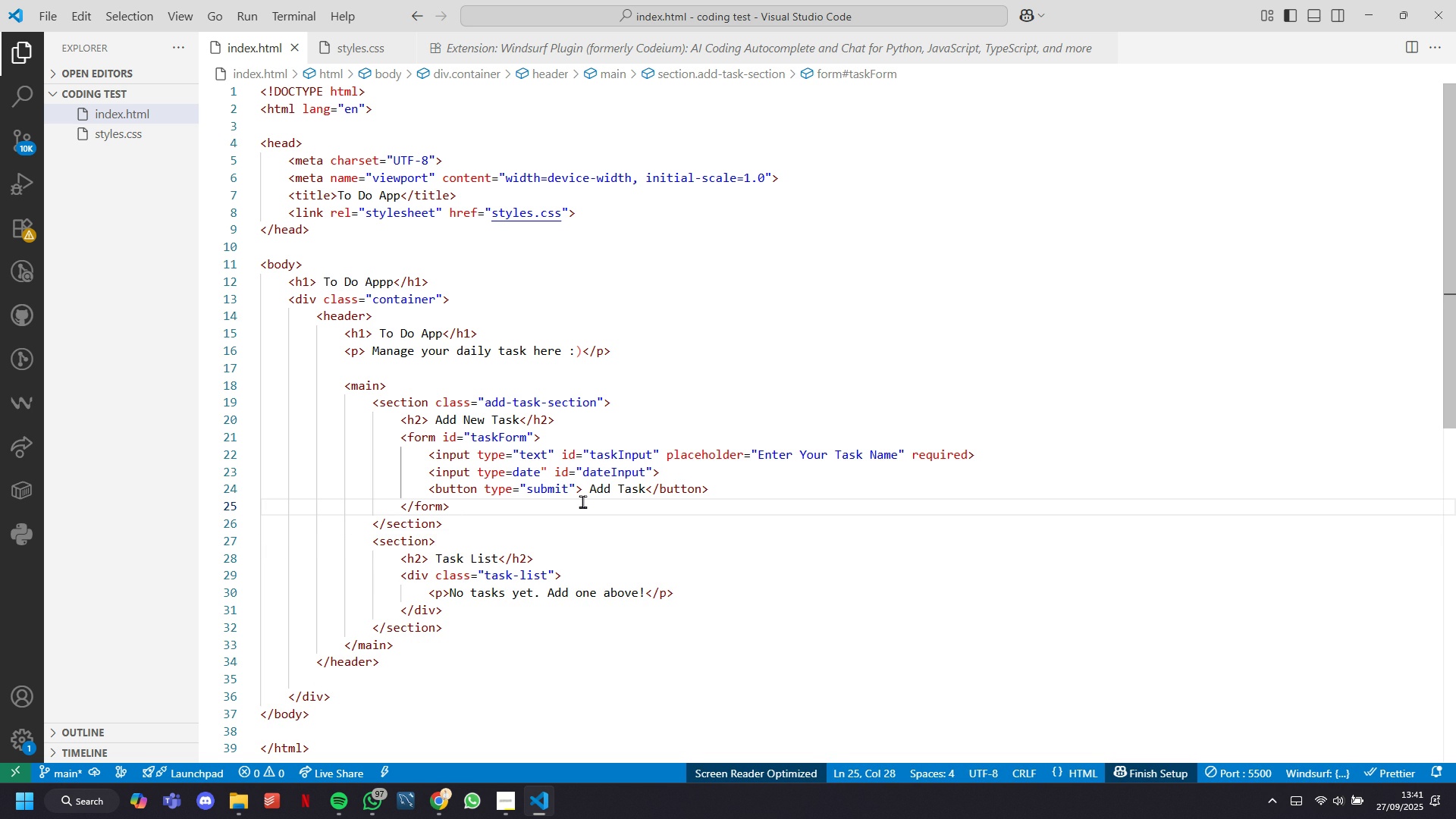 
wait(5.18)
 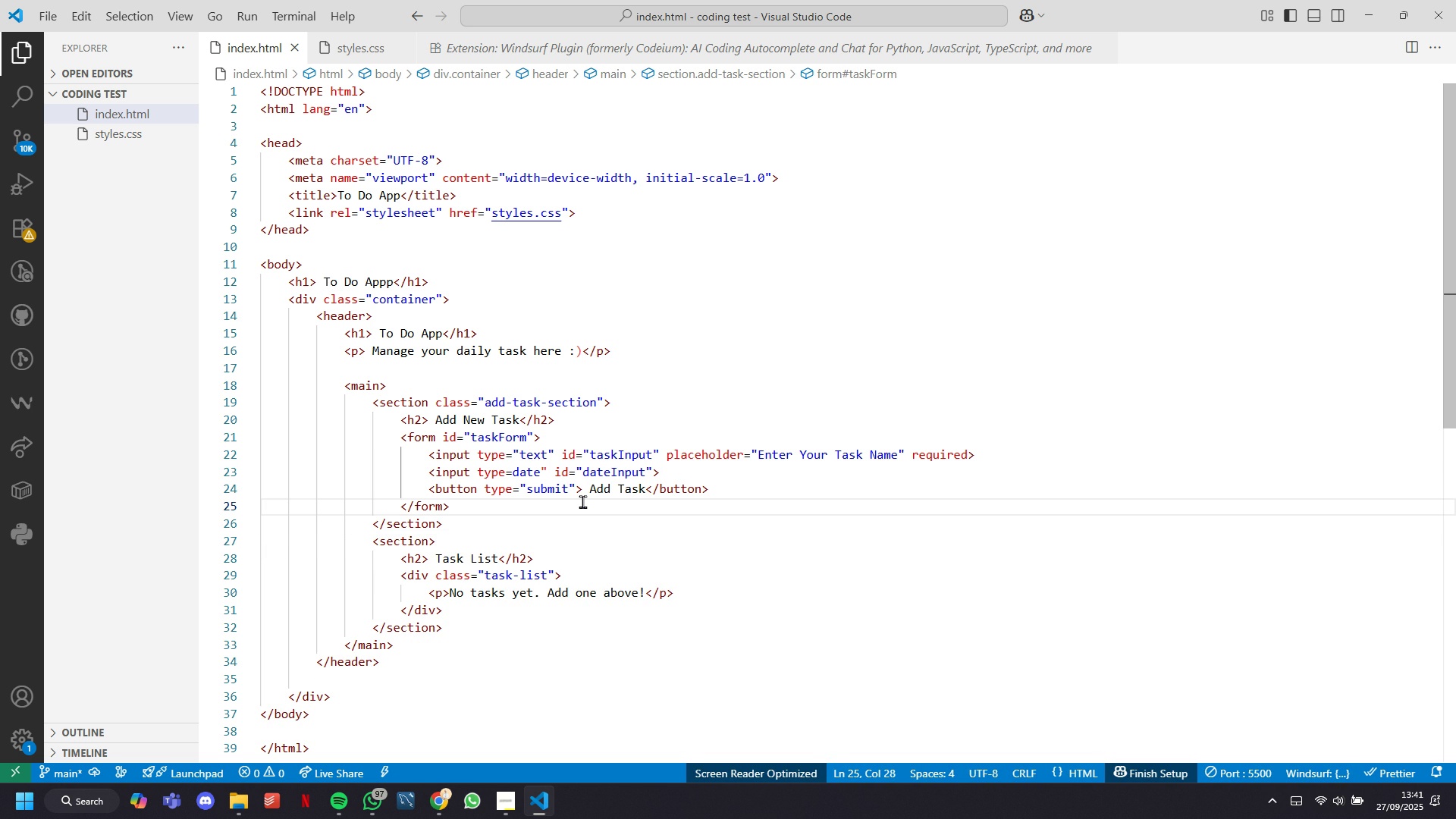 
key(Control+S)
 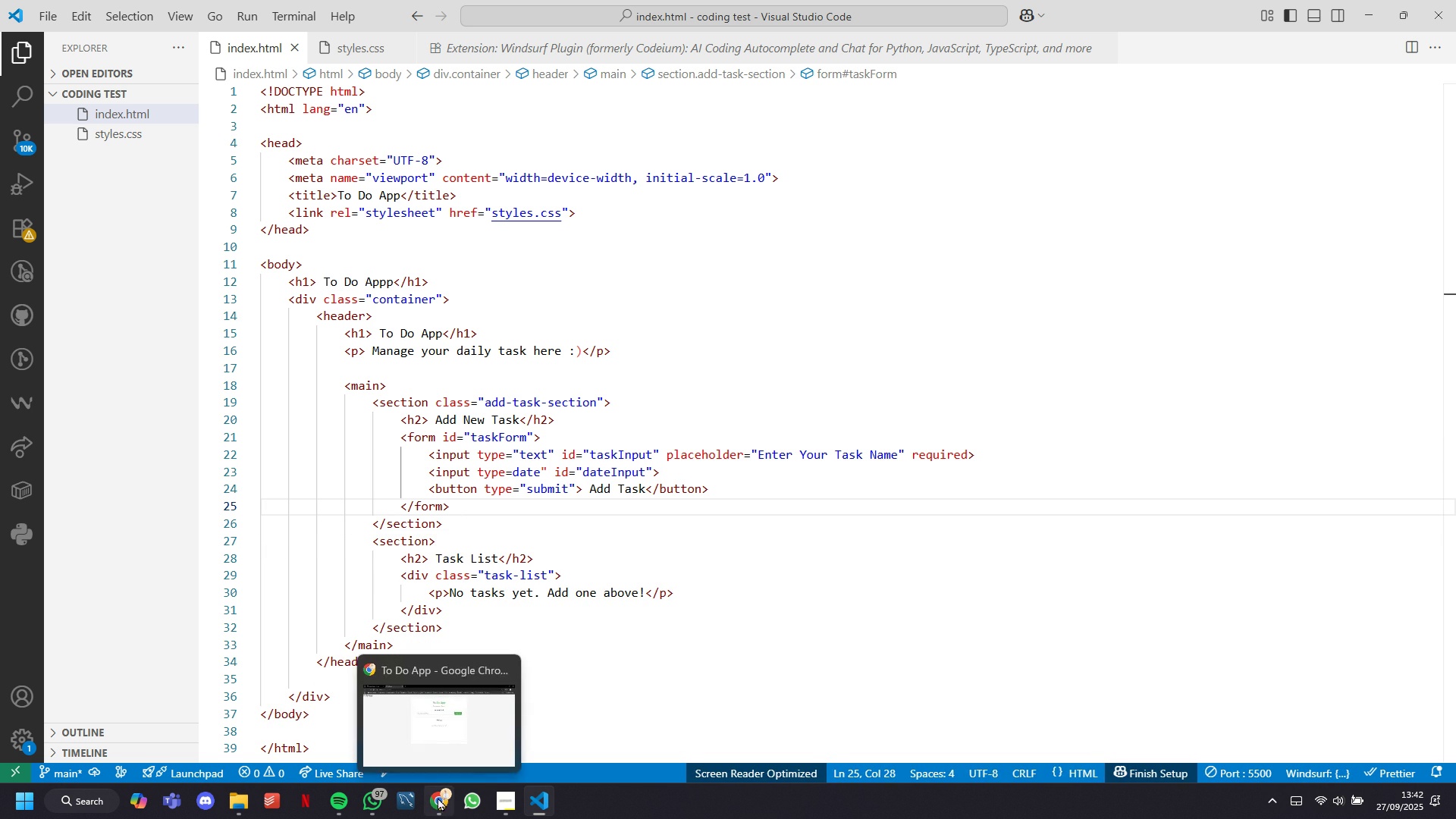 
left_click([430, 723])
 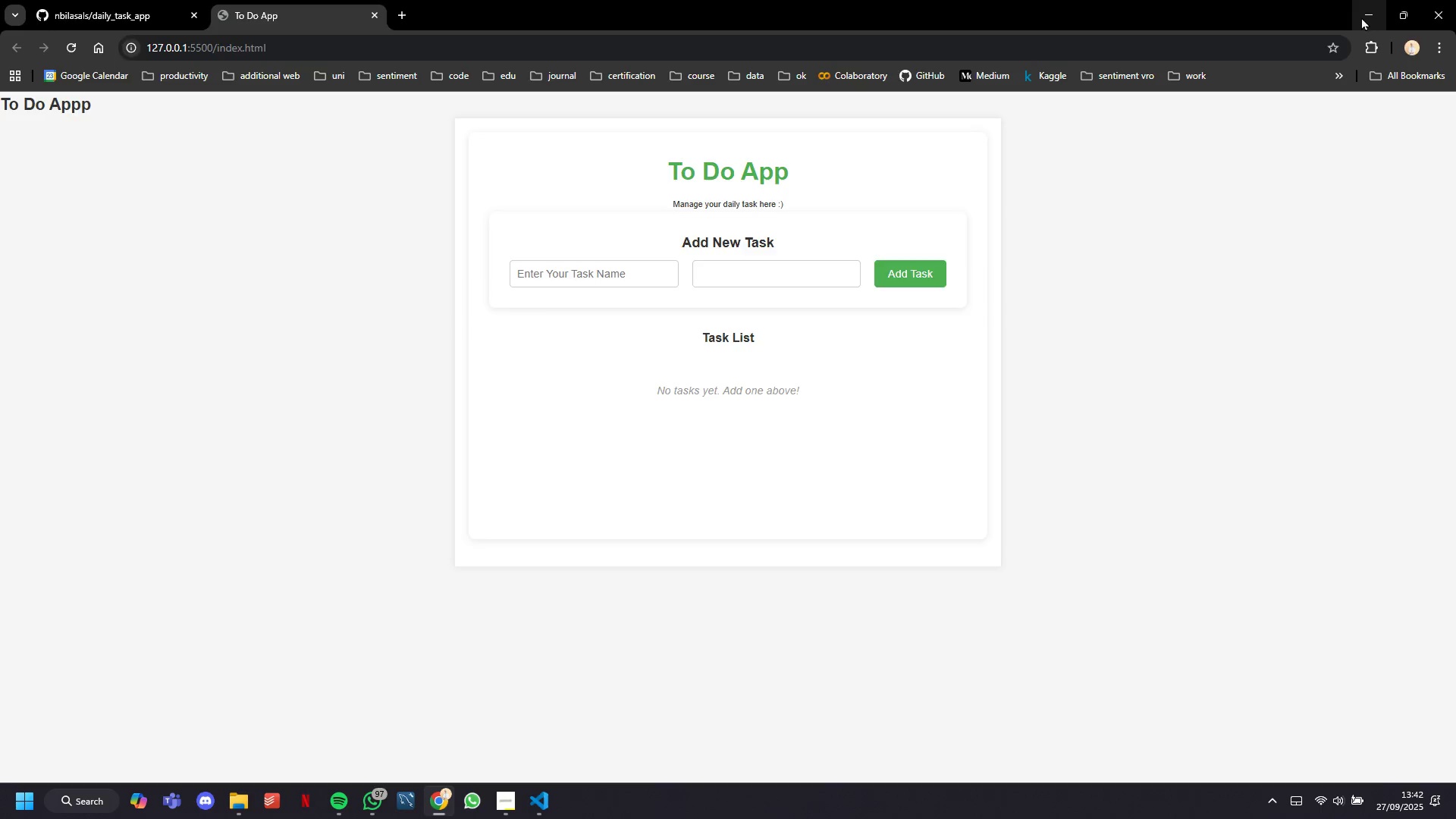 
left_click([1361, 17])
 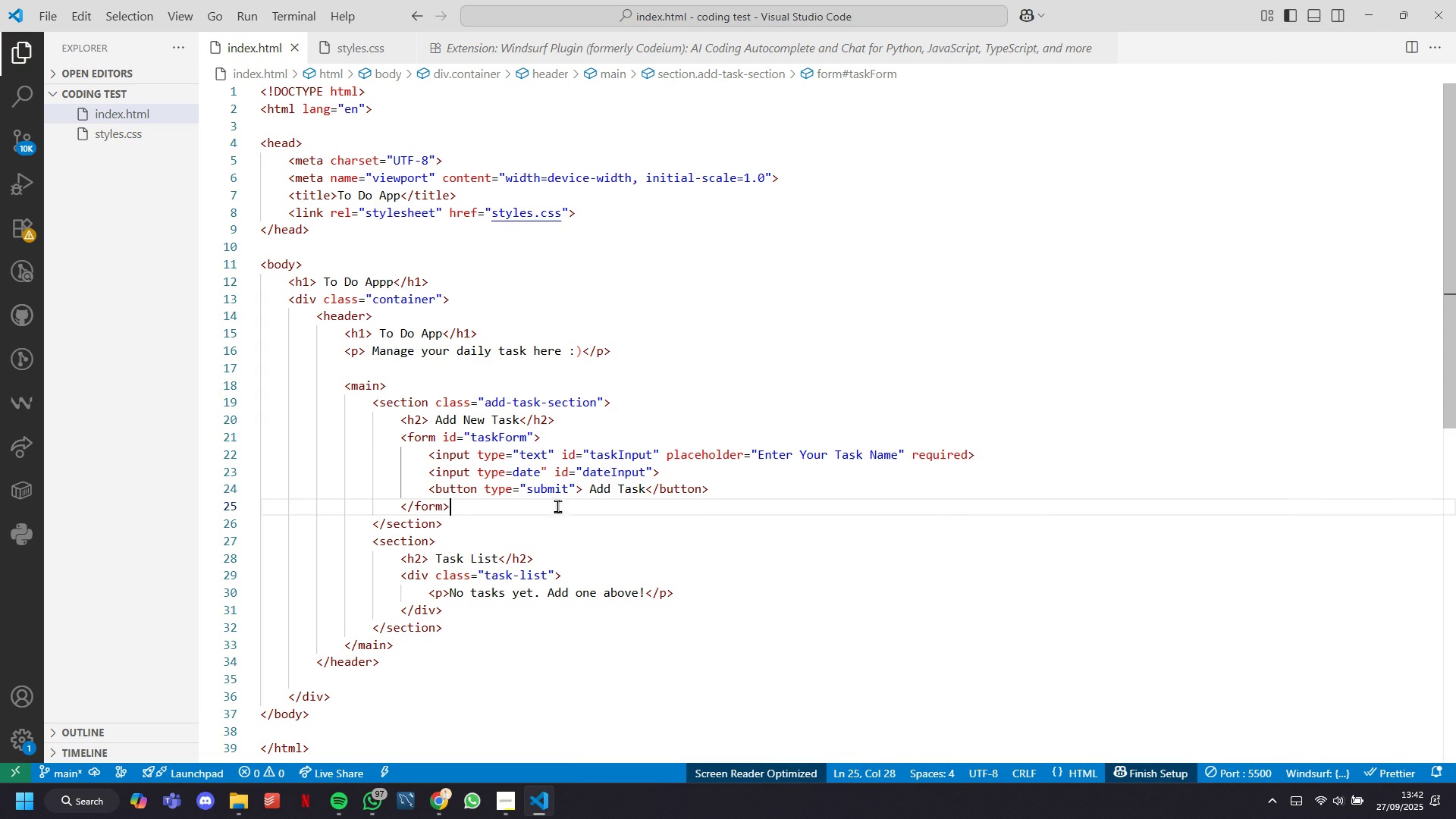 
left_click([413, 542])
 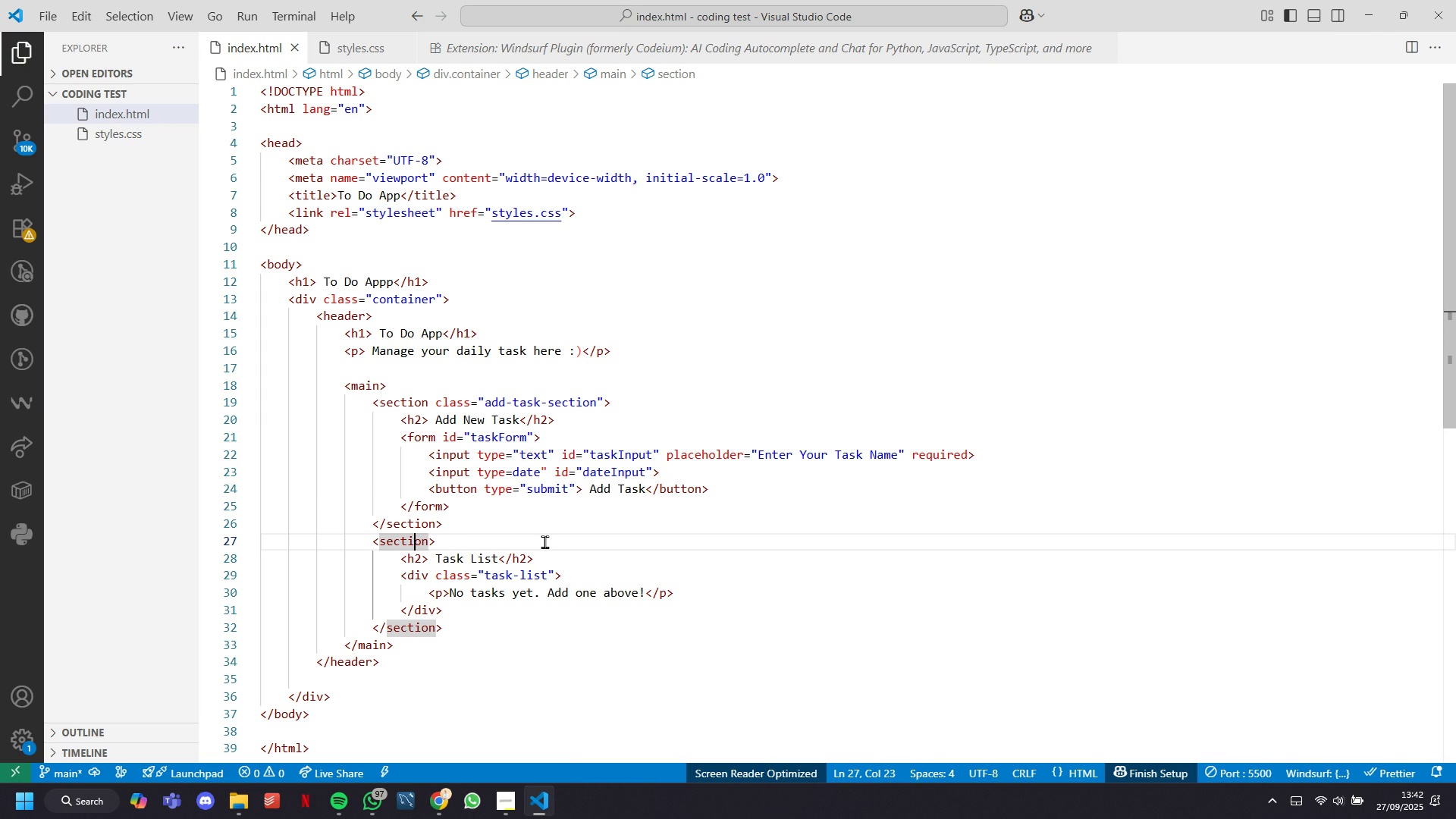 
wait(13.93)
 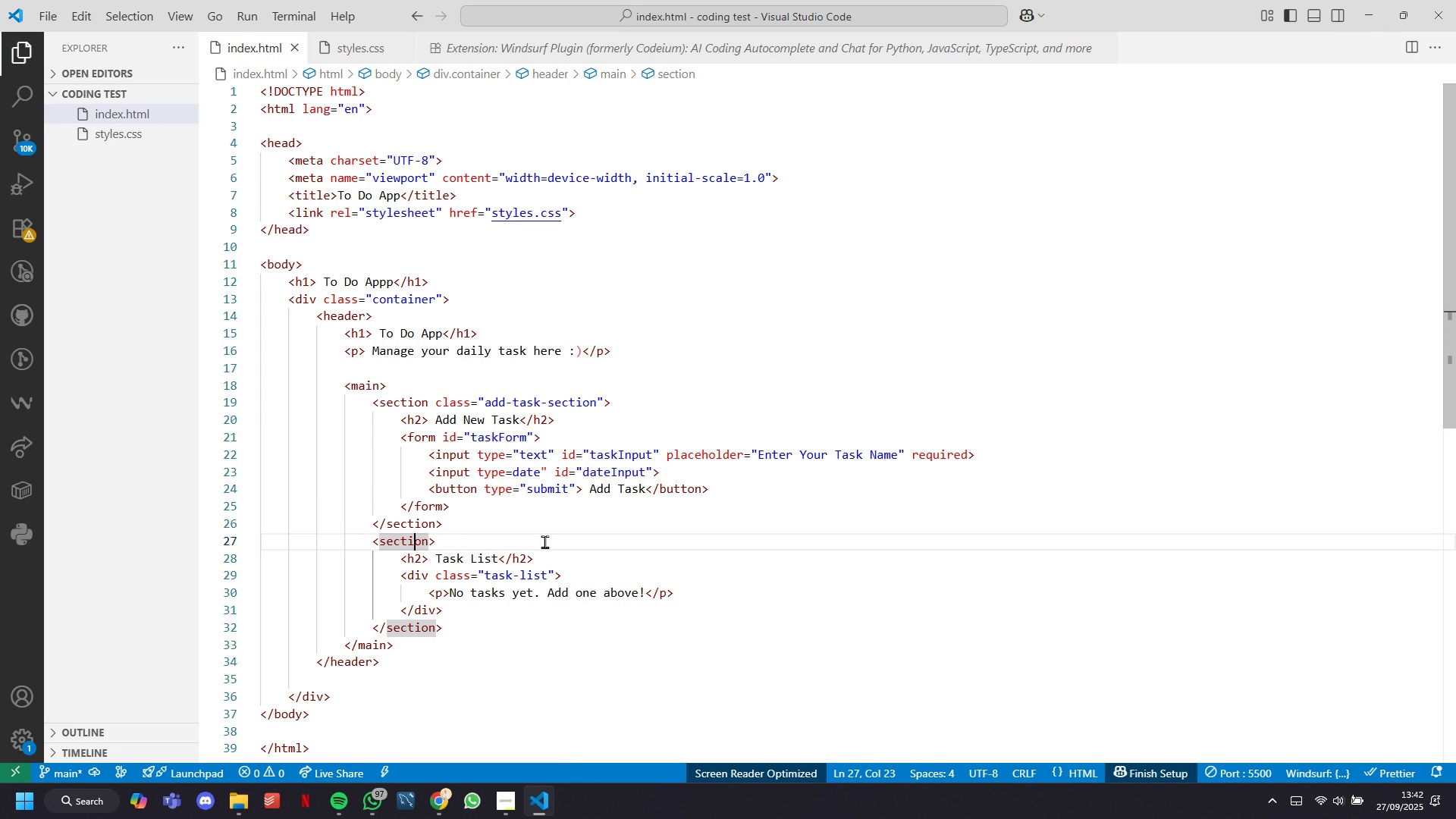 
left_click([552, 578])
 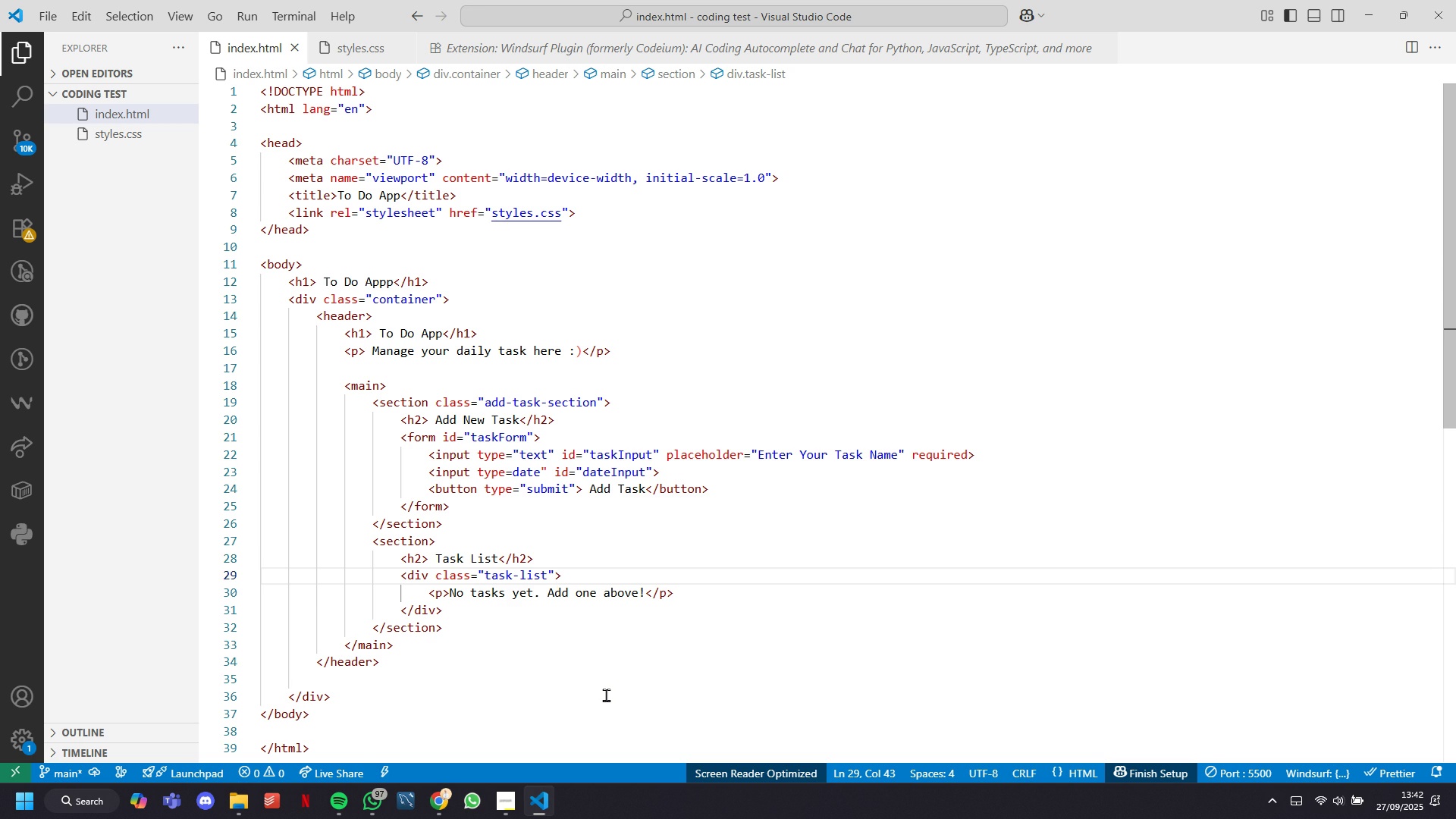 
type( id-)
key(Backspace)
type(=")
 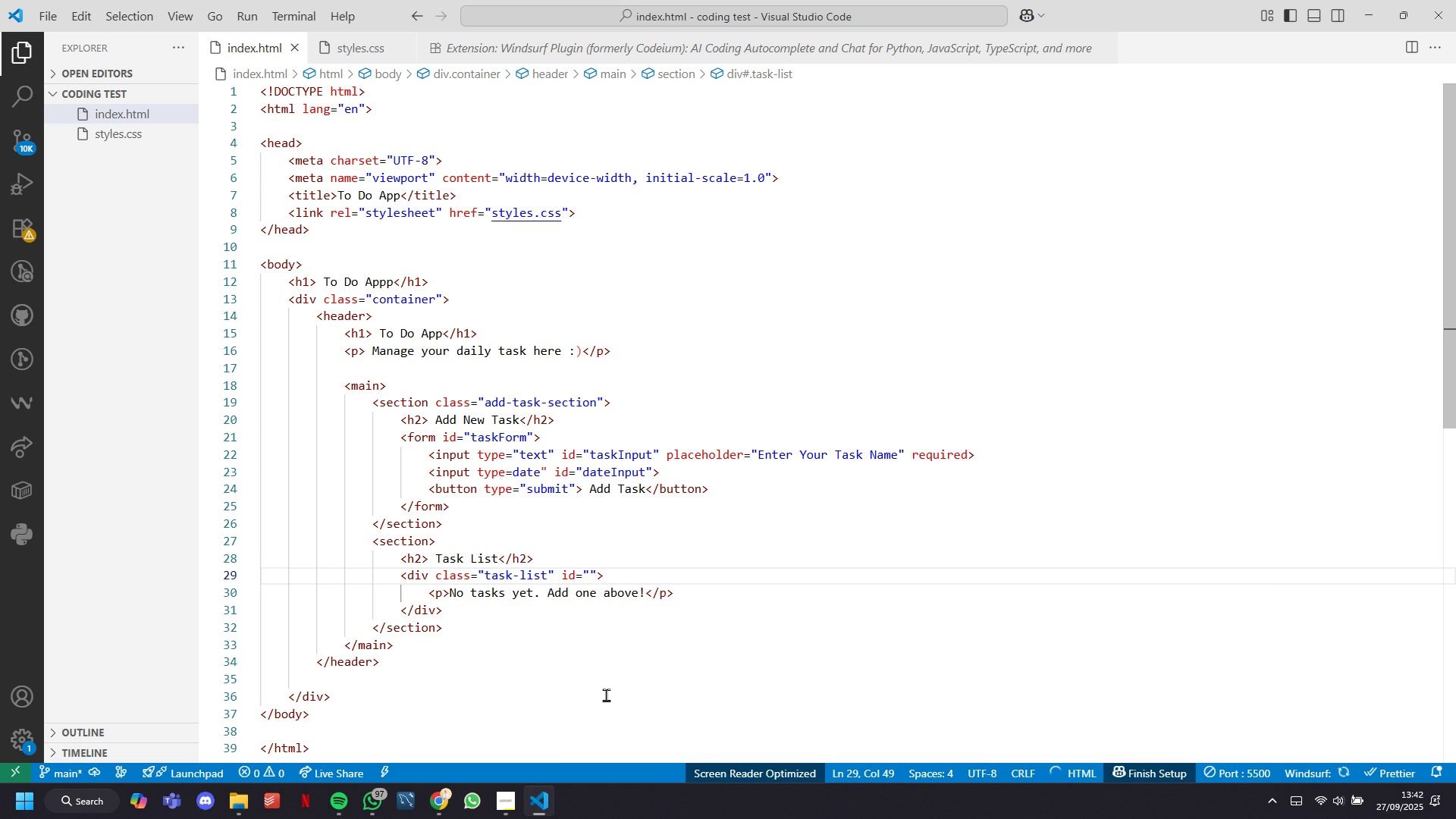 
key(ArrowLeft)
 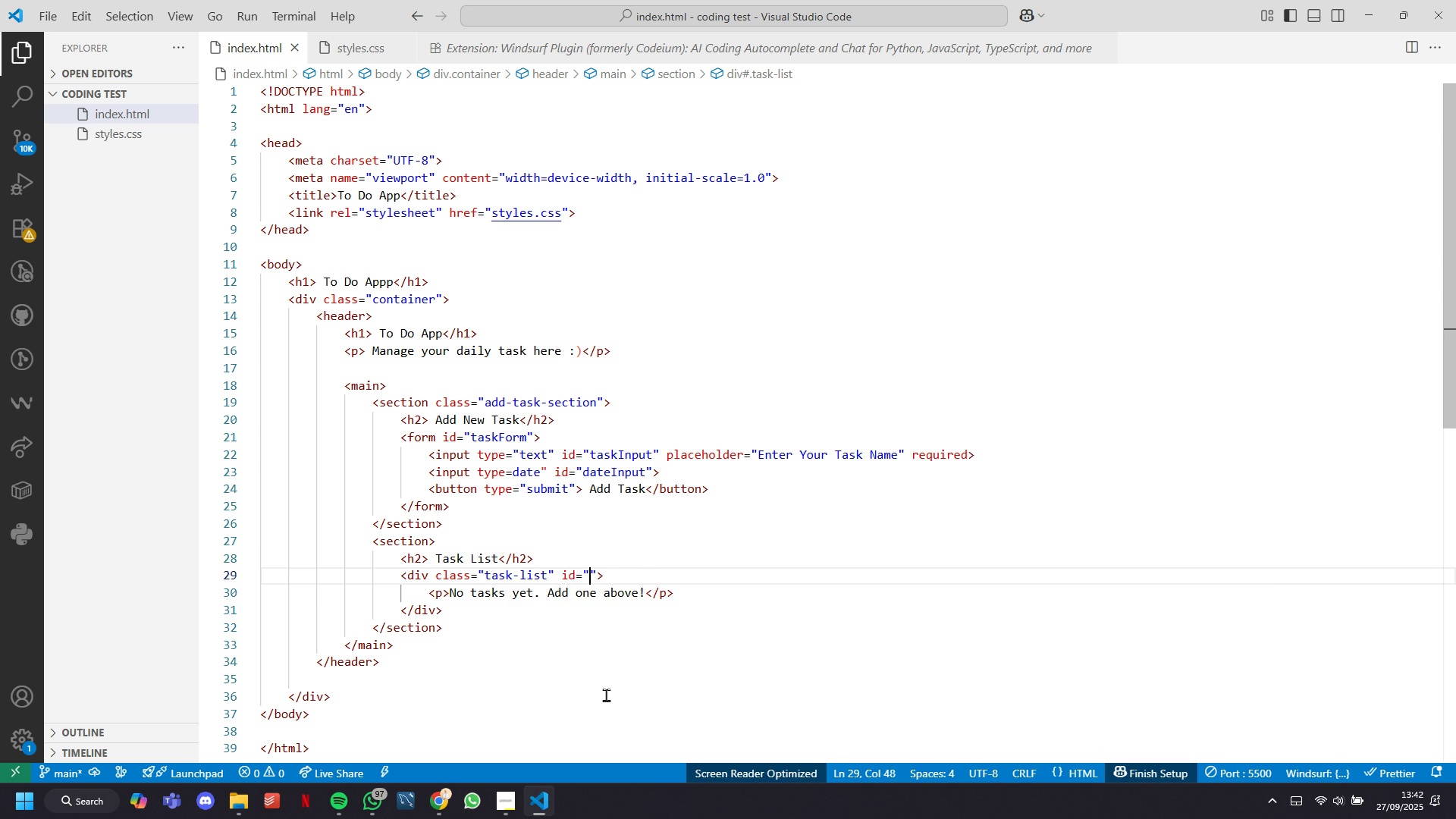 
type(taskList)
 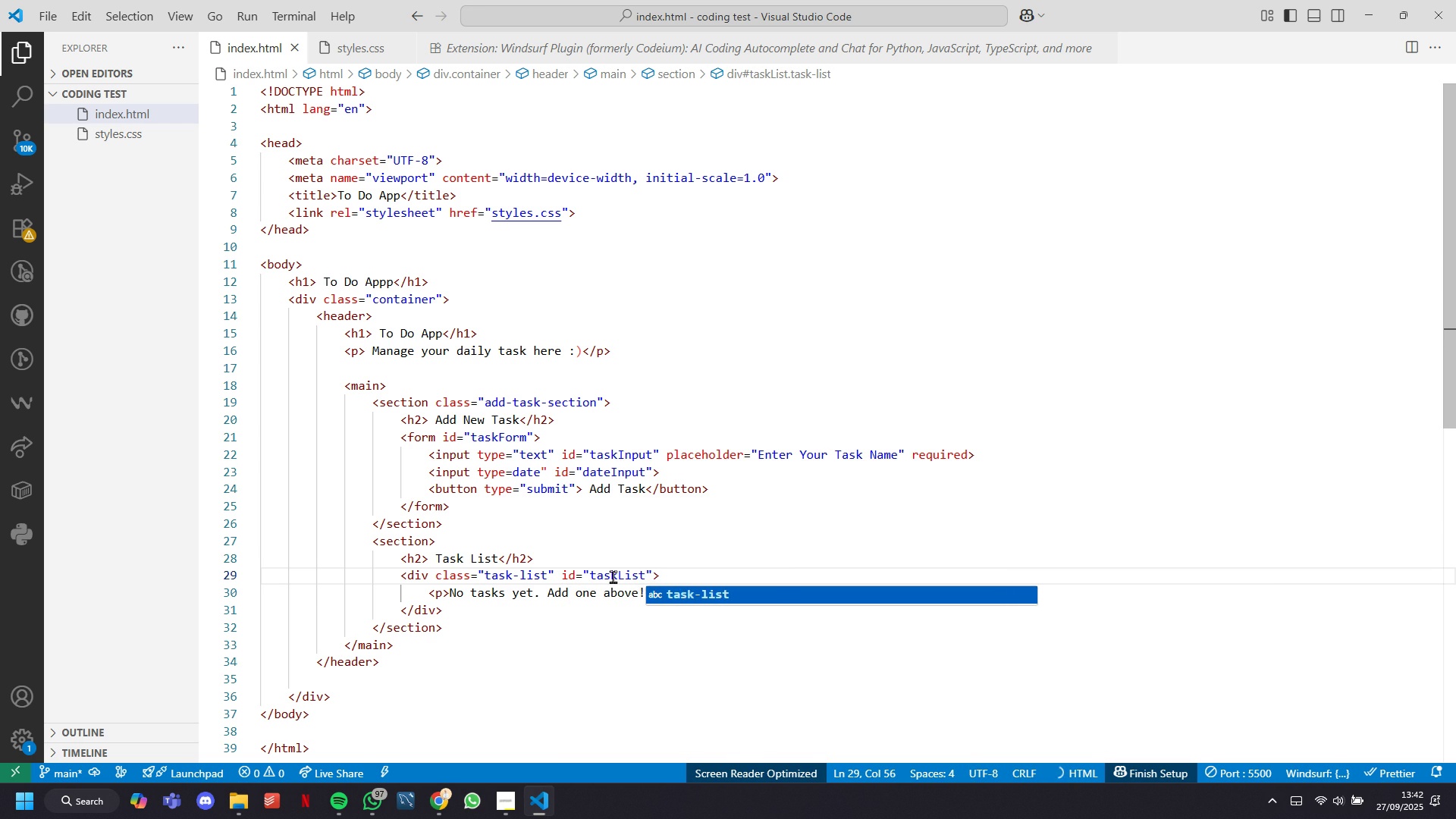 
left_click([613, 576])
 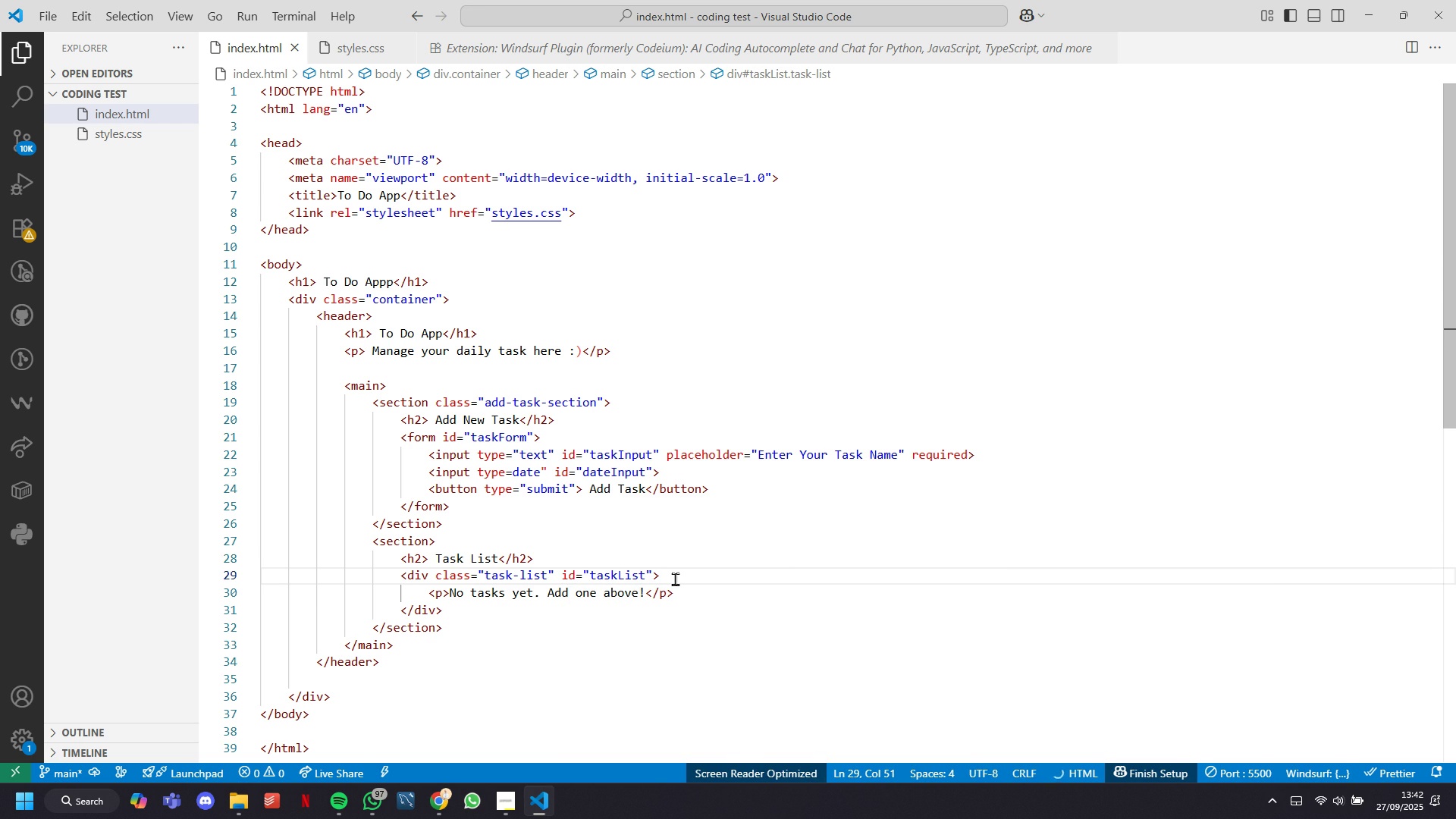 
left_click([675, 579])
 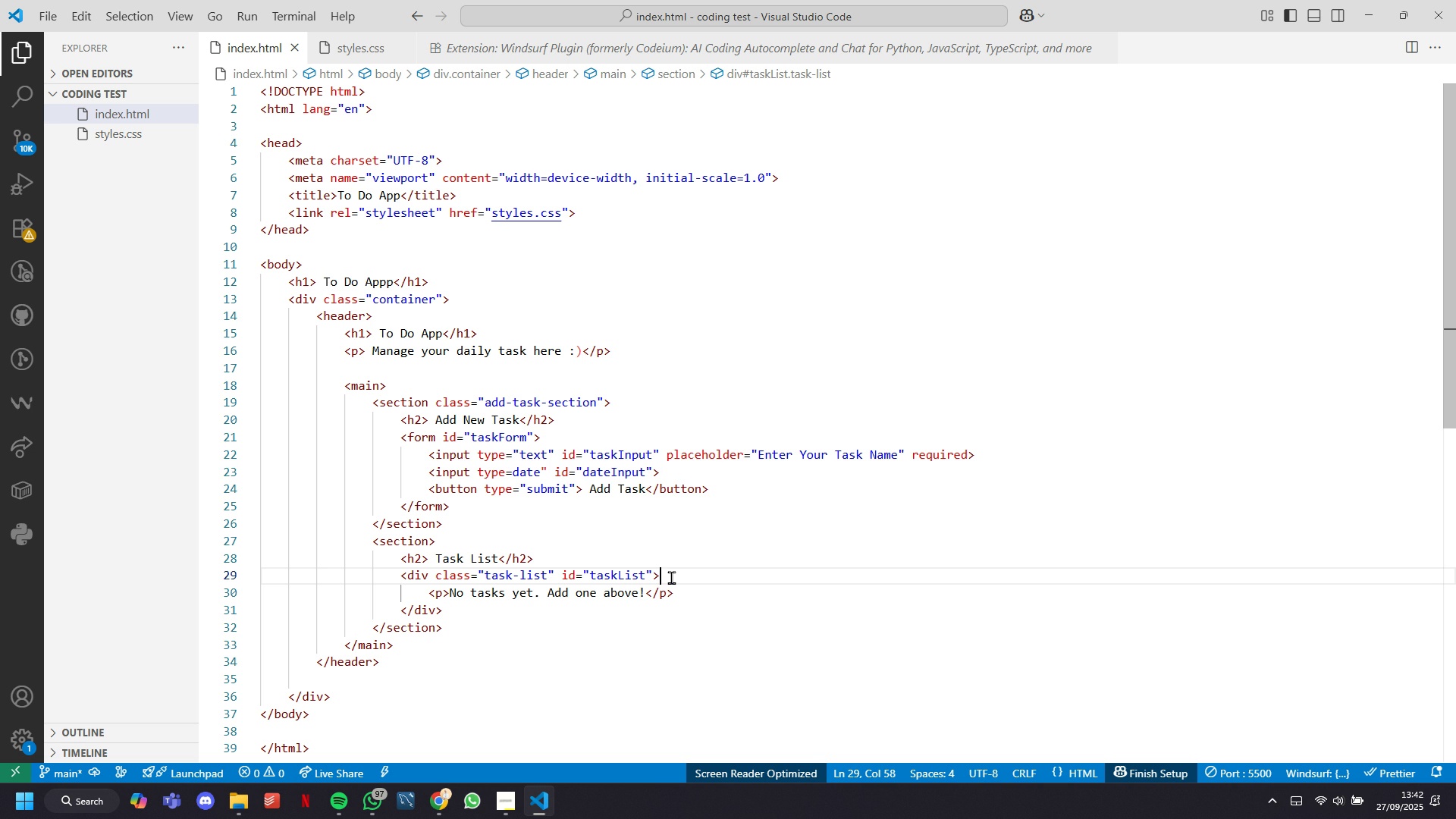 
key(ArrowRight)
 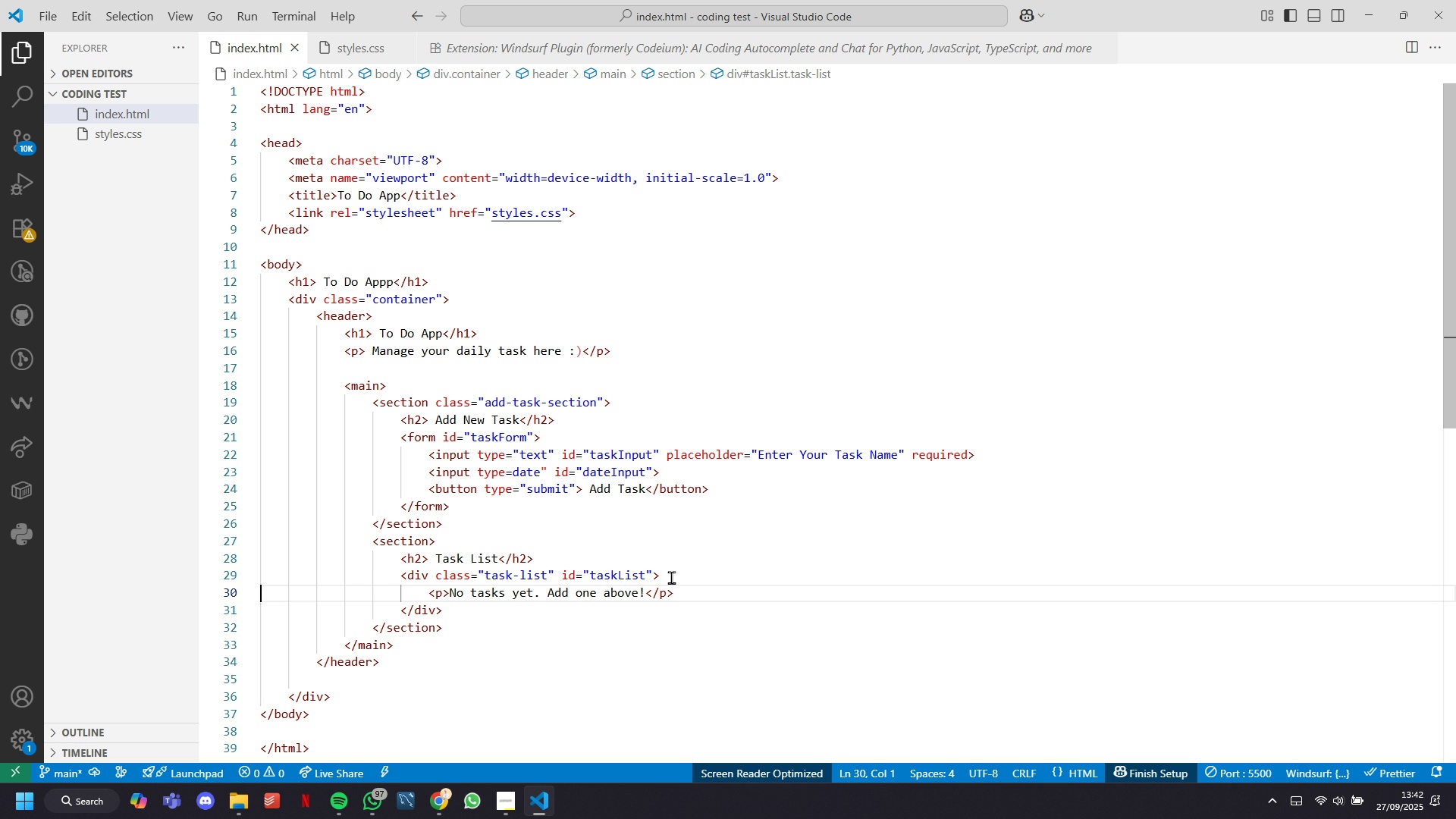 
hold_key(key=ArrowRight, duration=1.23)
 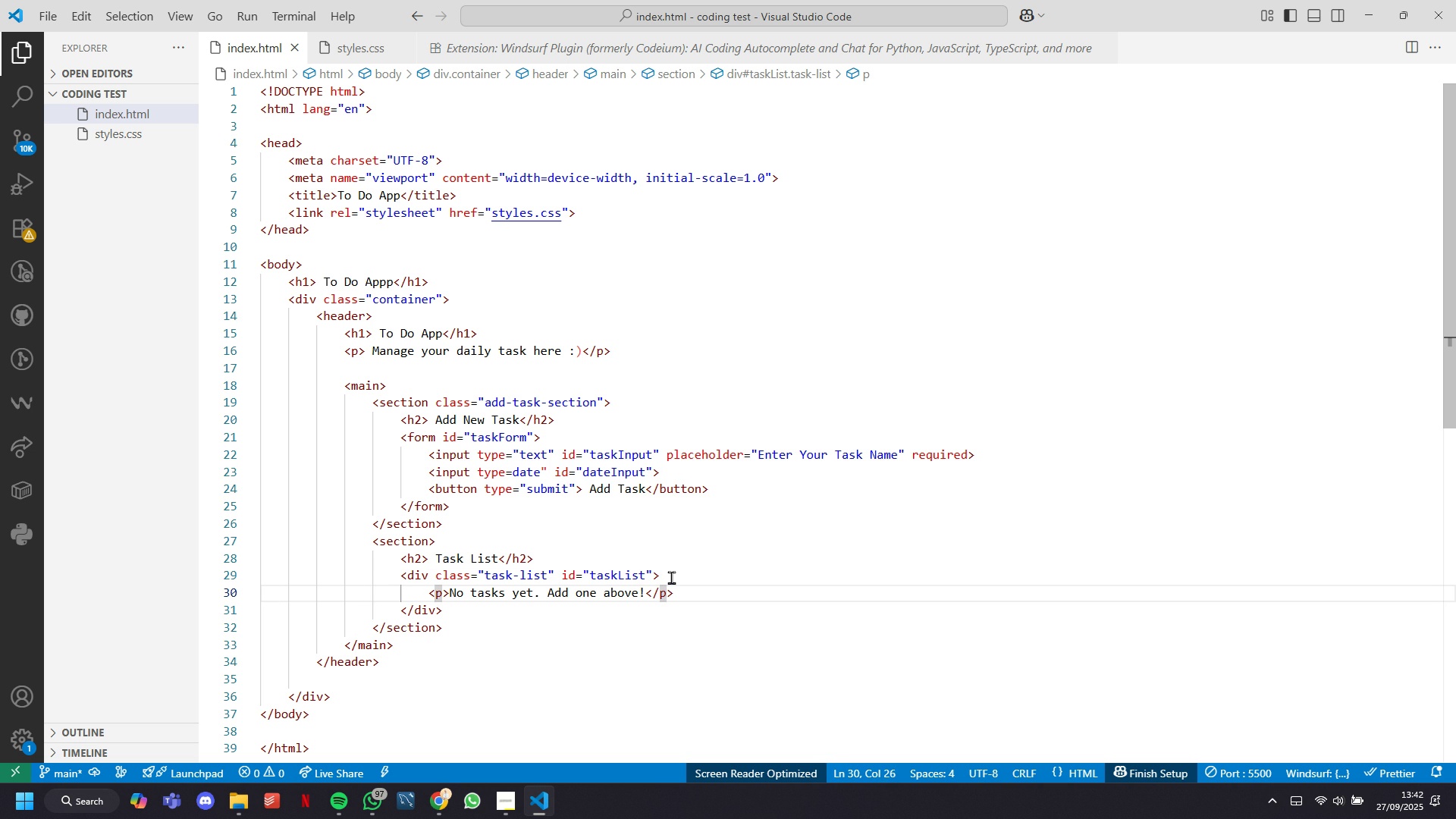 
key(Control+S)